 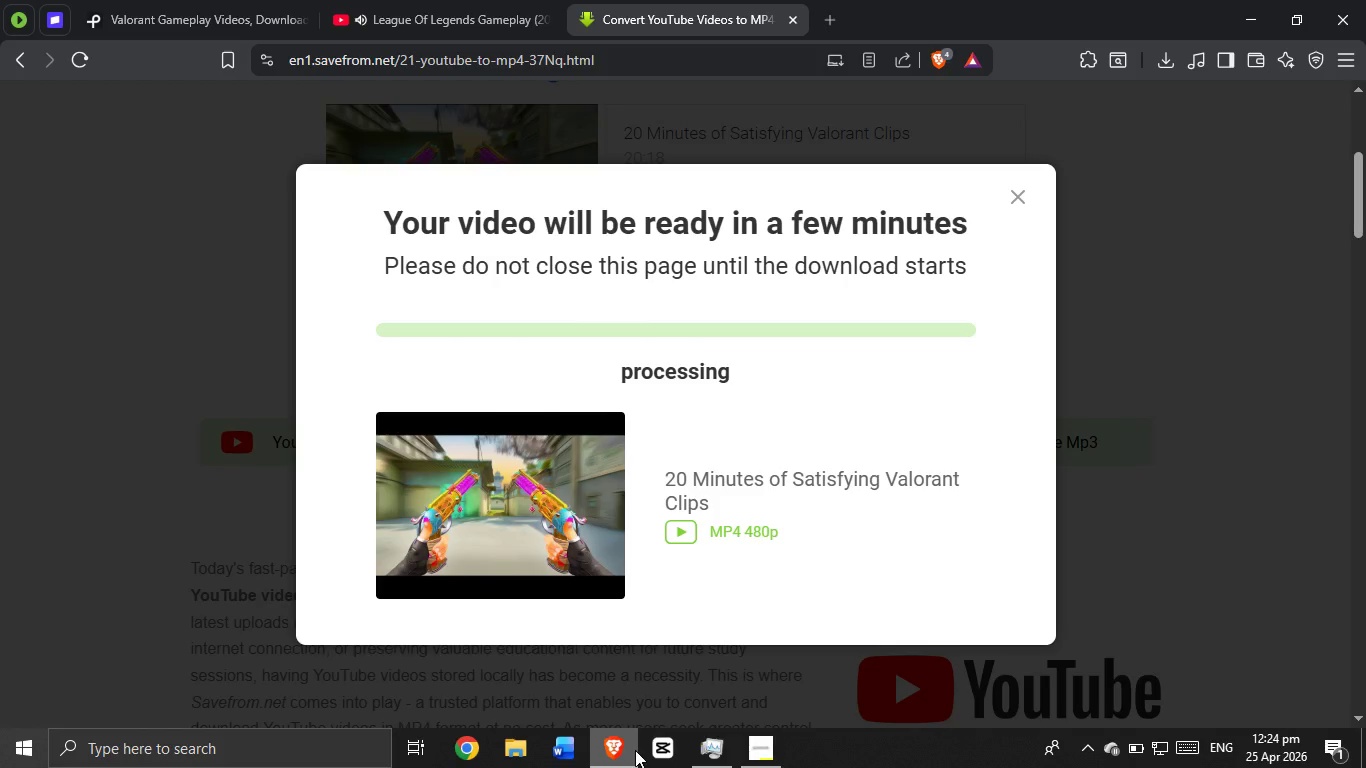 
left_click([1164, 53])
 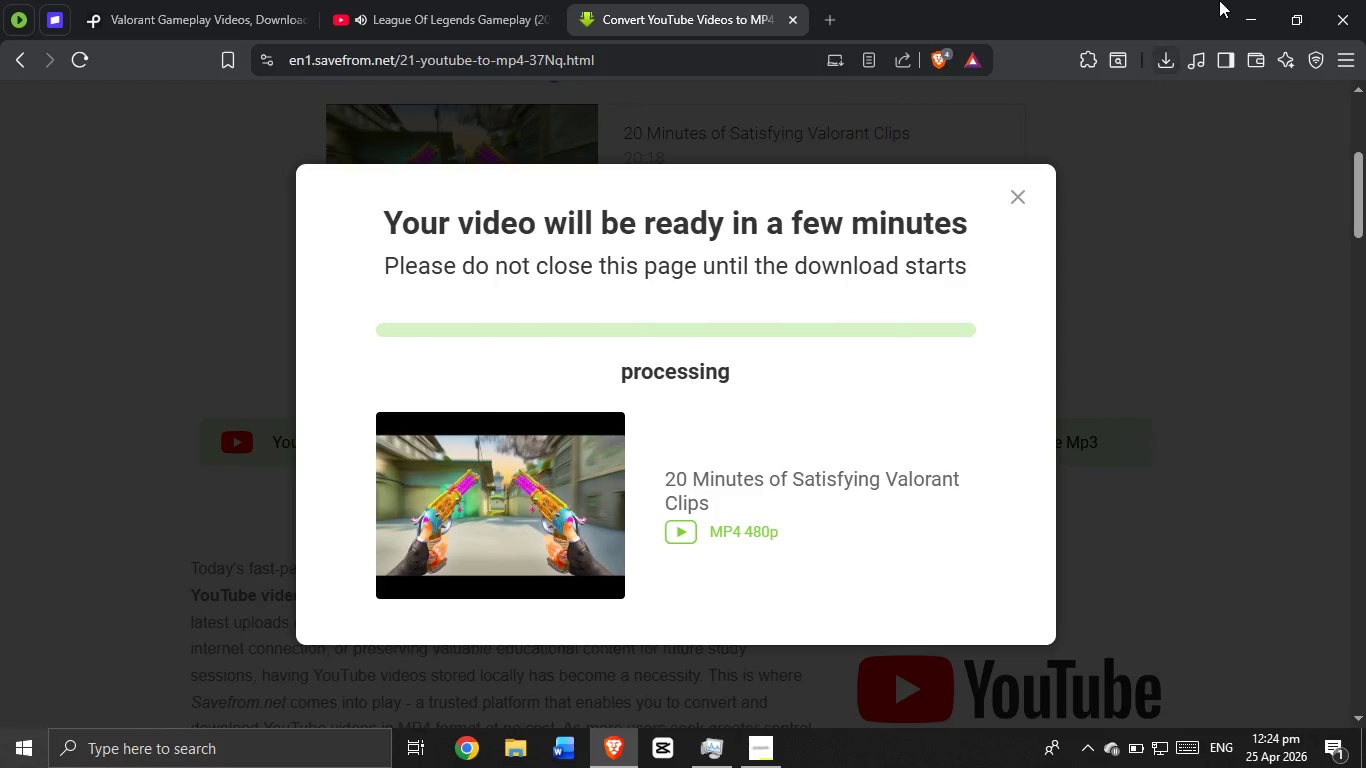 
left_click([1238, 16])
 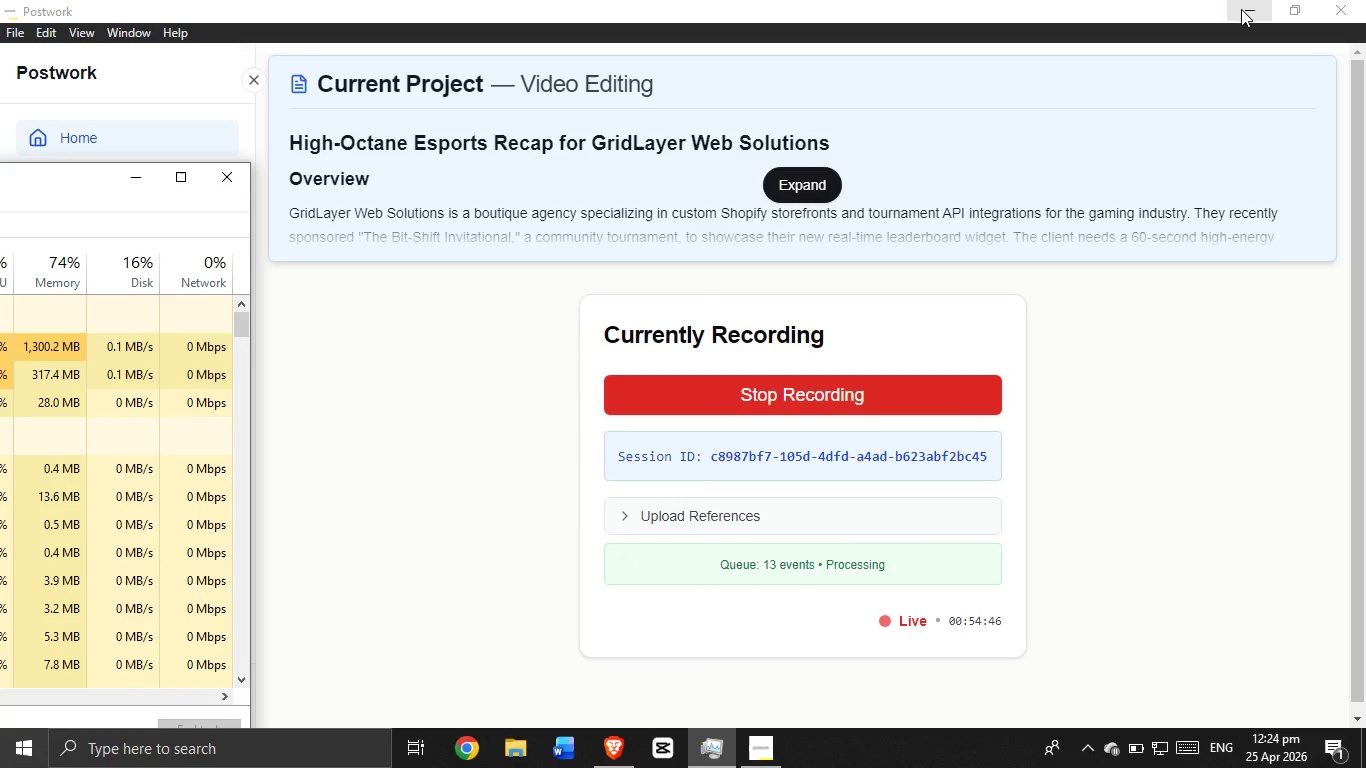 
left_click([1241, 9])
 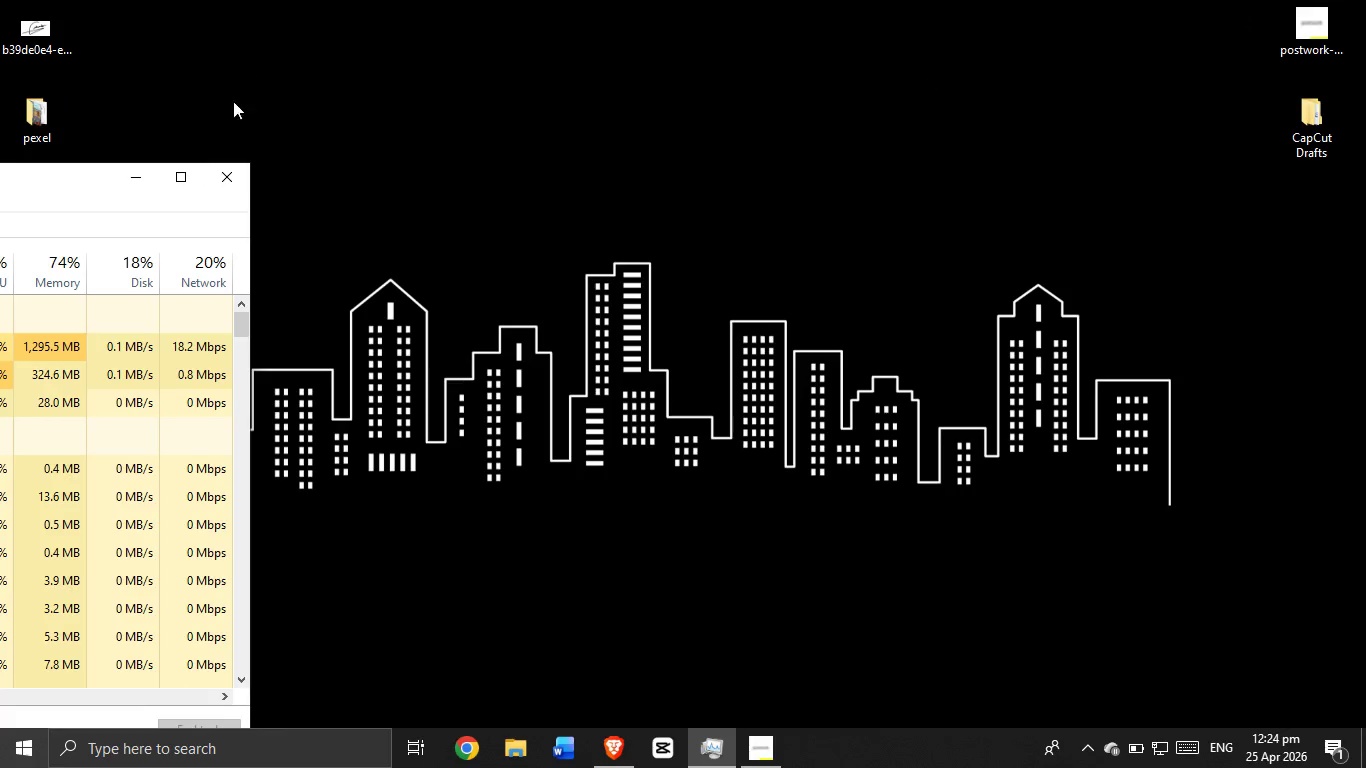 
double_click([41, 124])
 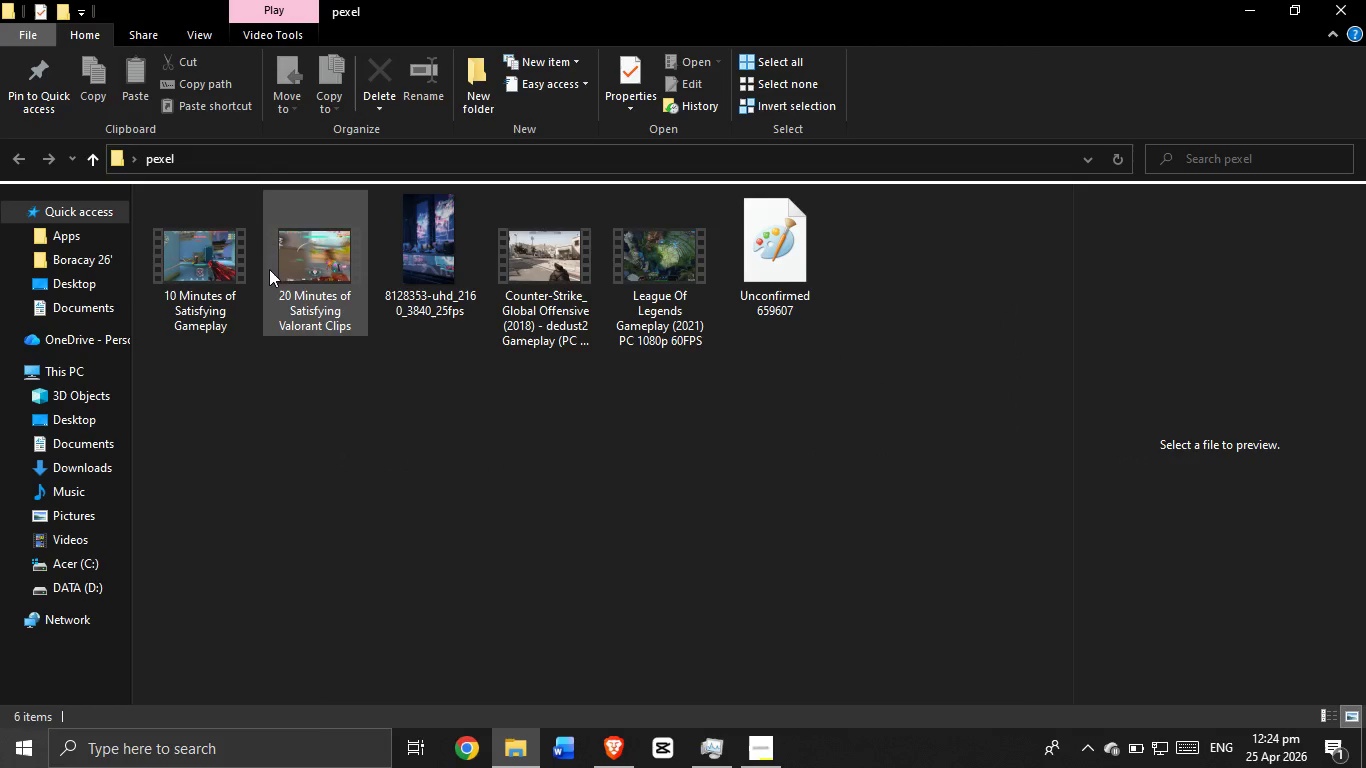 
double_click([216, 266])
 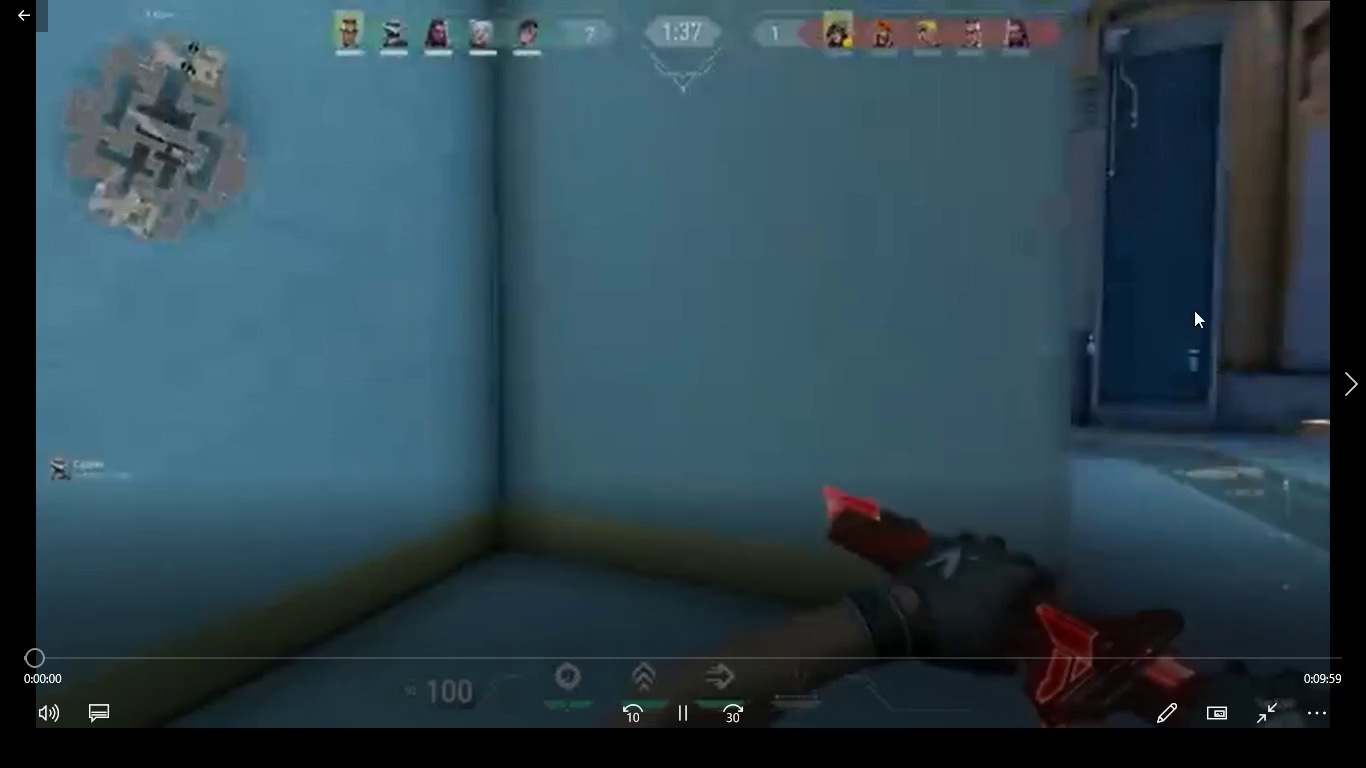 
double_click([1304, 121])
 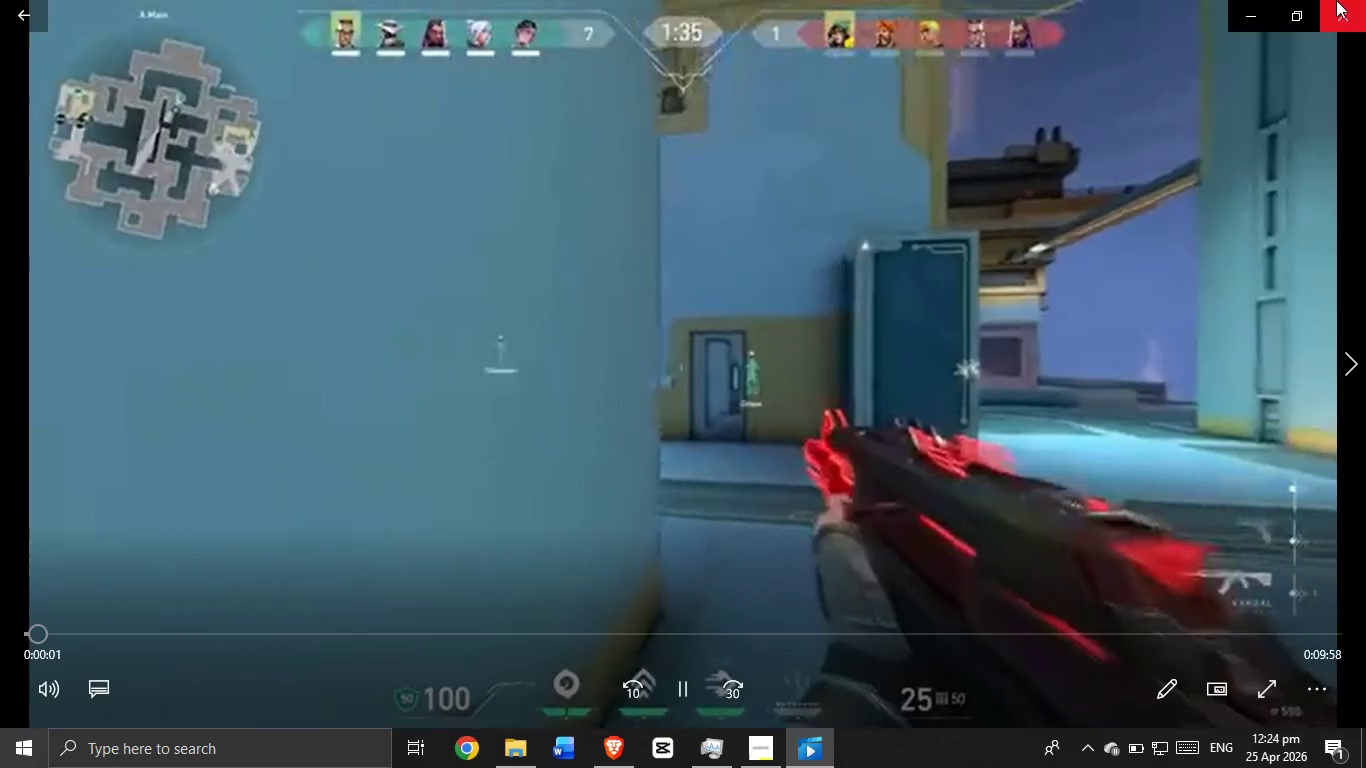 
left_click([1336, 0])
 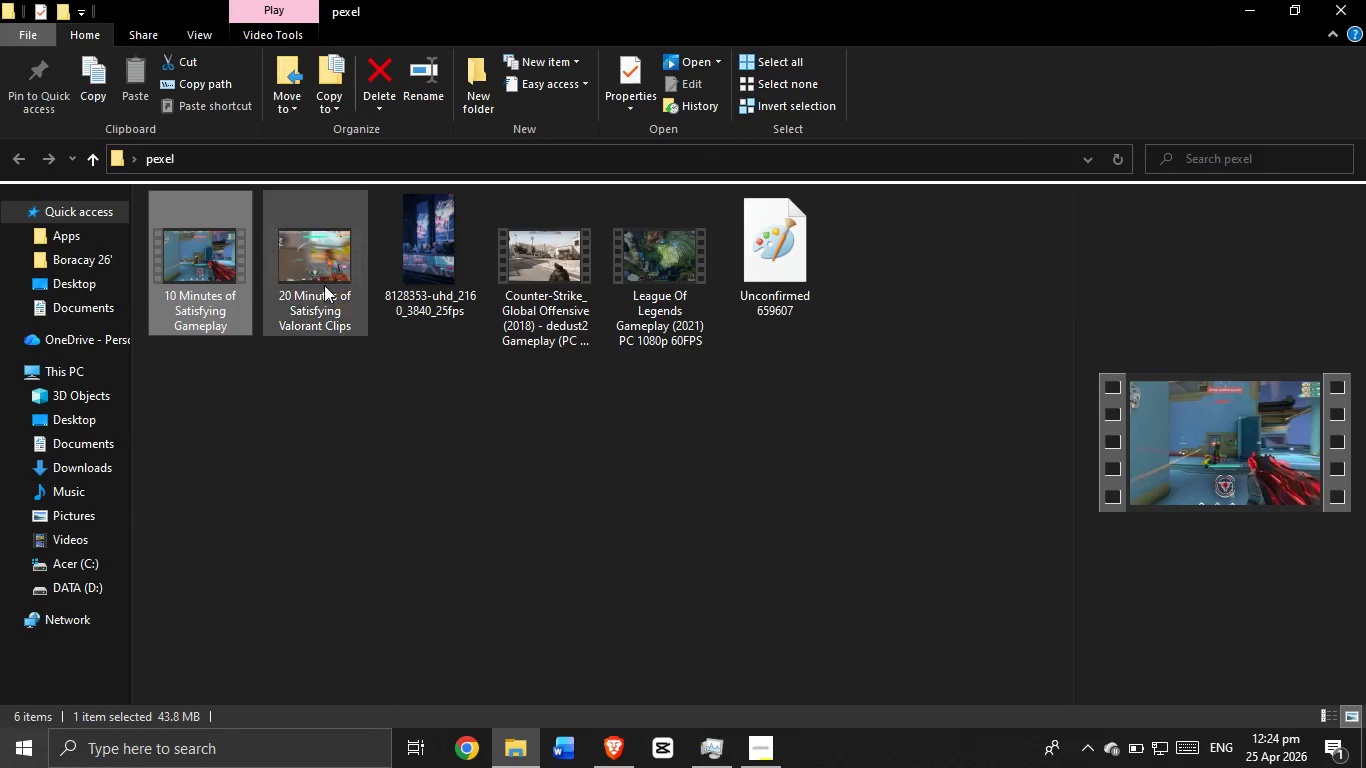 
double_click([330, 285])
 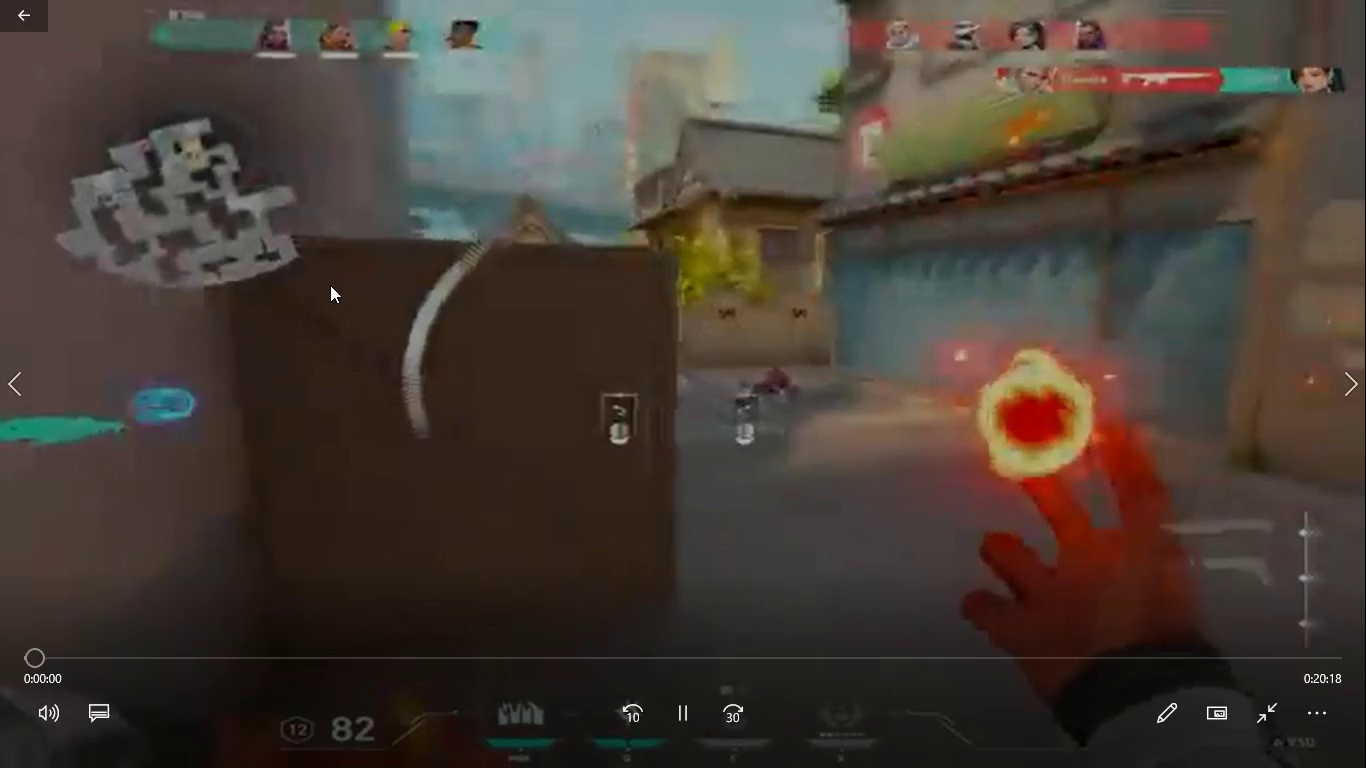 
double_click([1005, 245])
 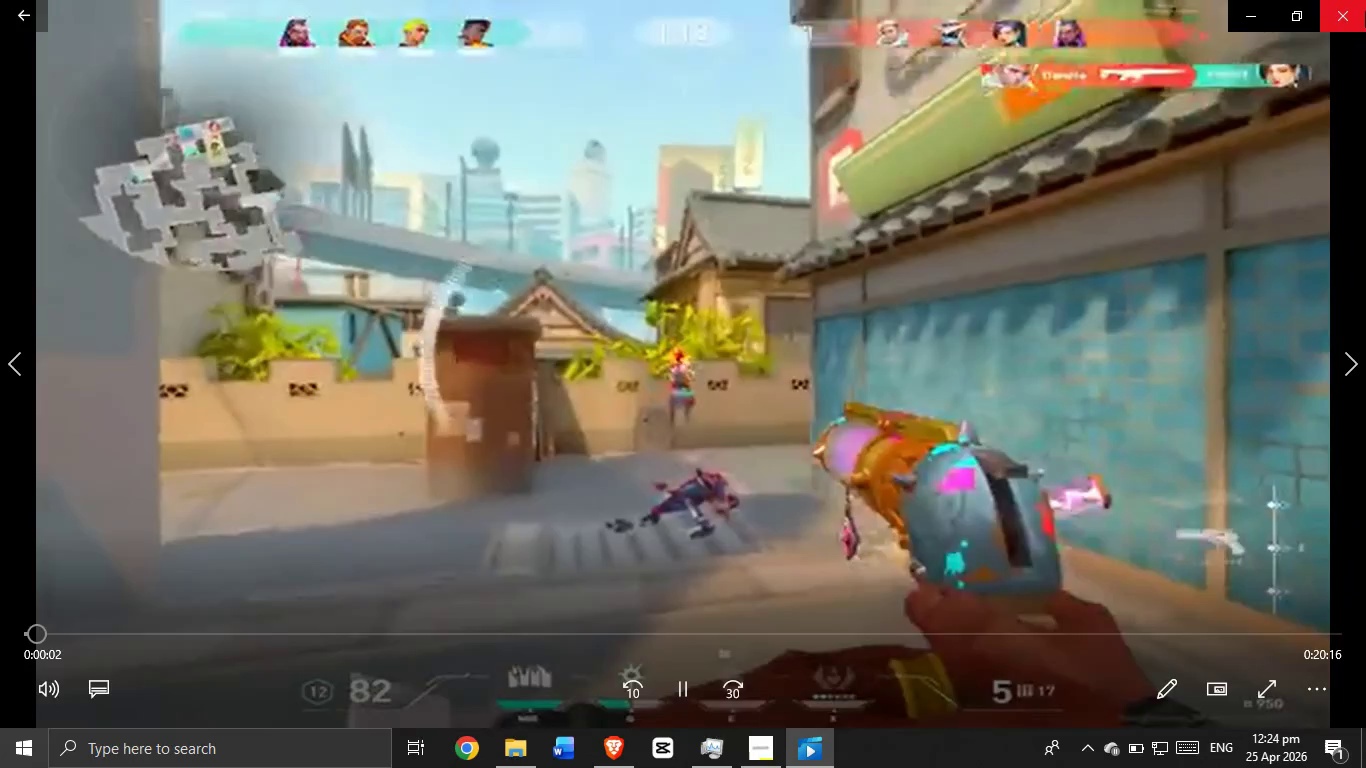 
left_click([1365, 8])
 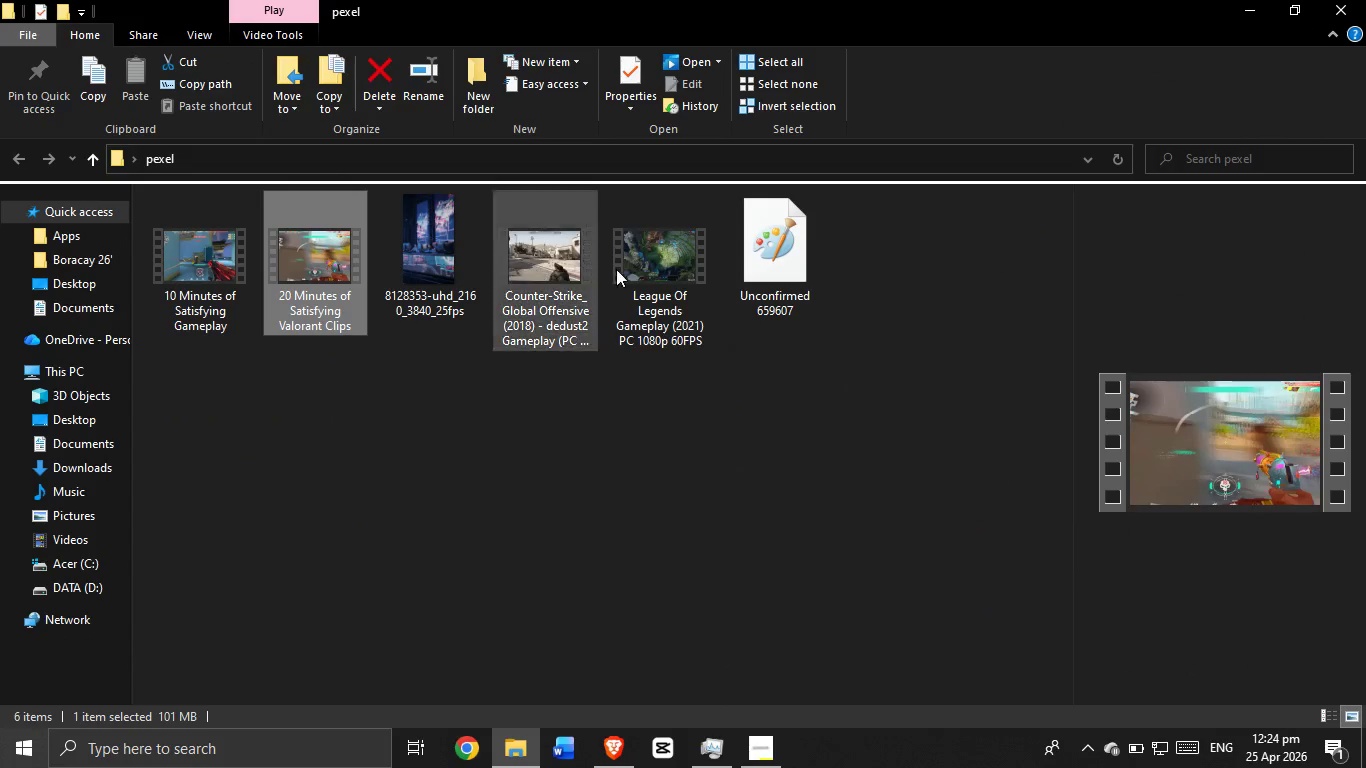 
double_click([639, 261])
 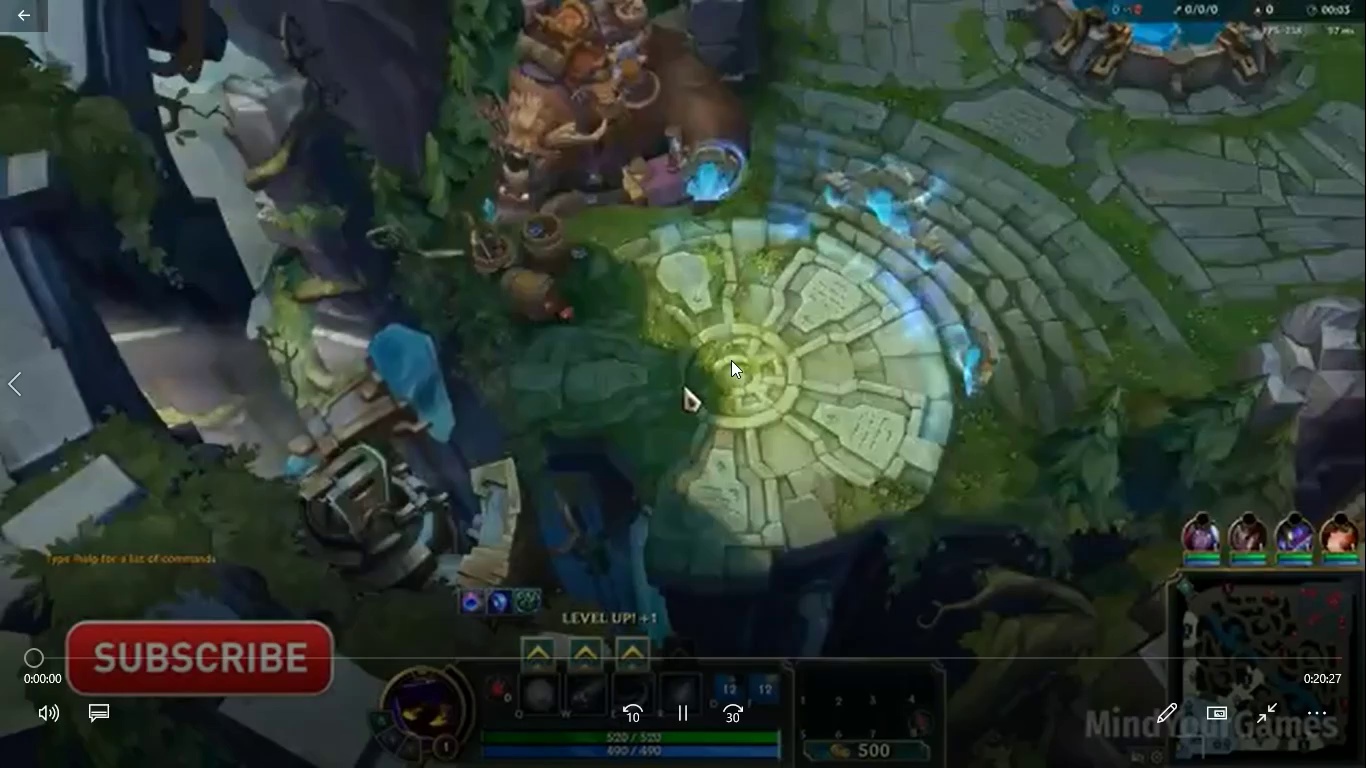 
left_click([381, 656])
 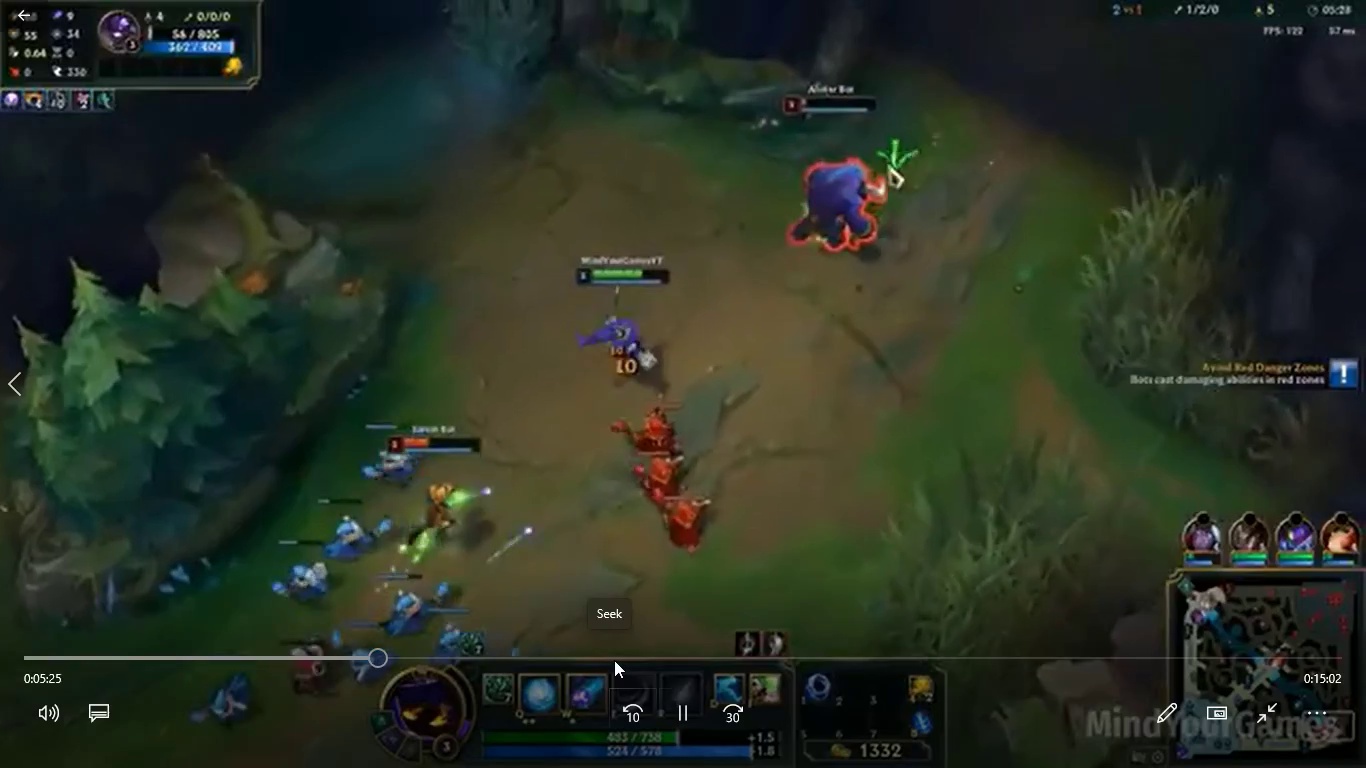 
double_click([1125, 238])
 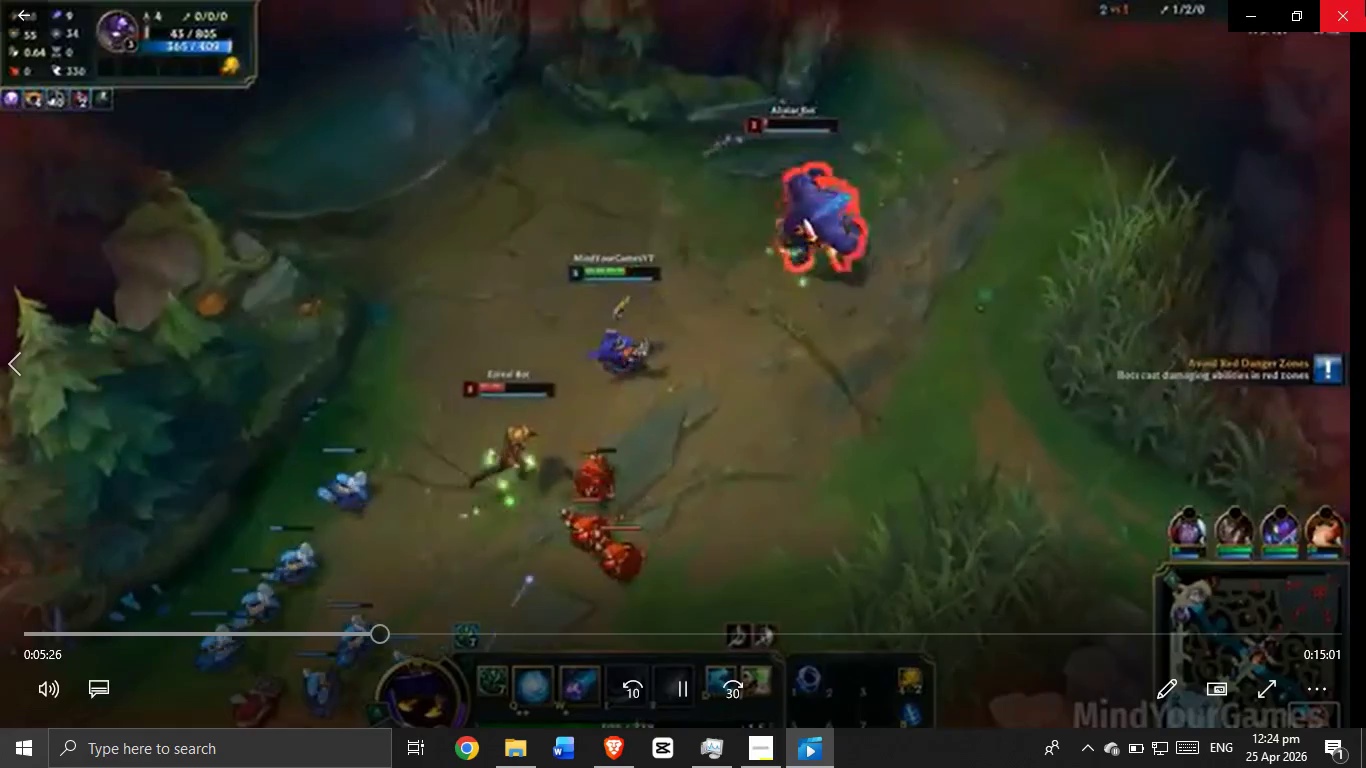 
left_click([1365, 0])
 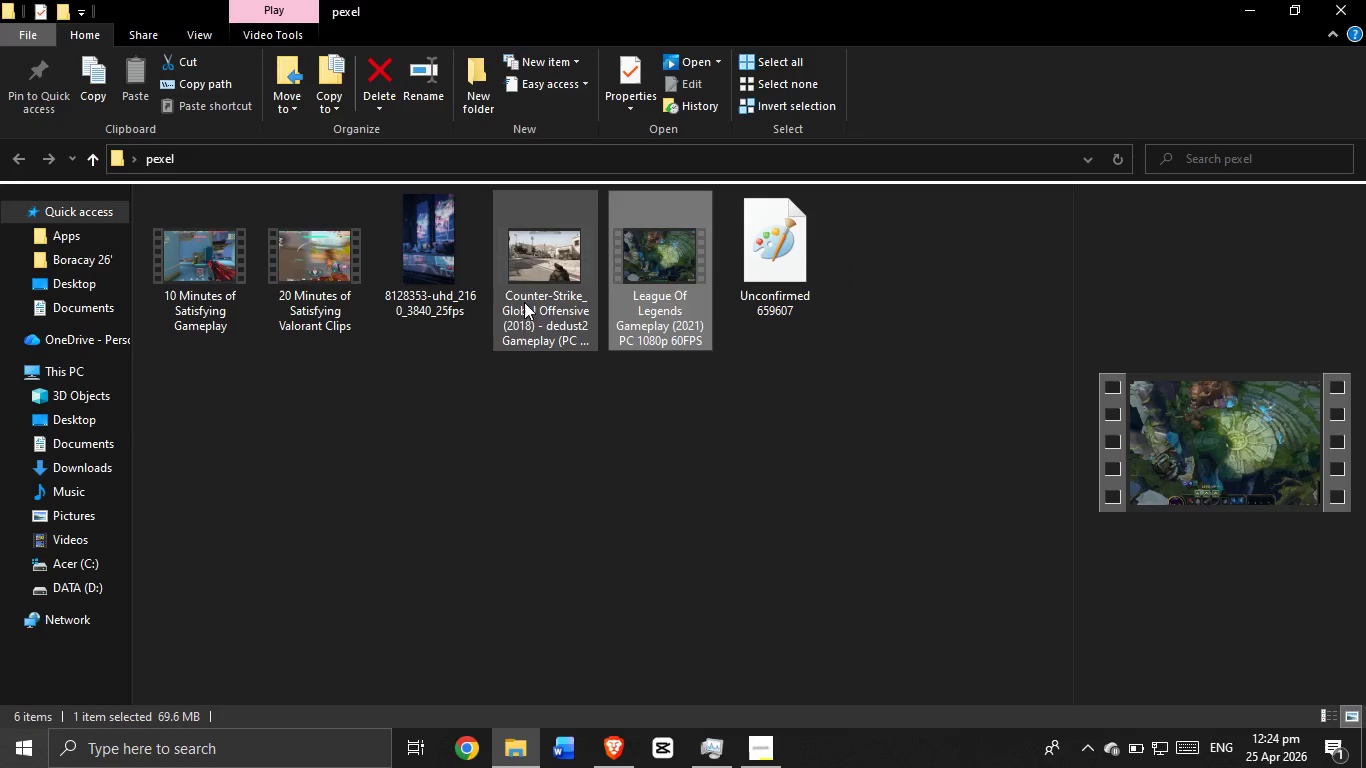 
double_click([527, 300])
 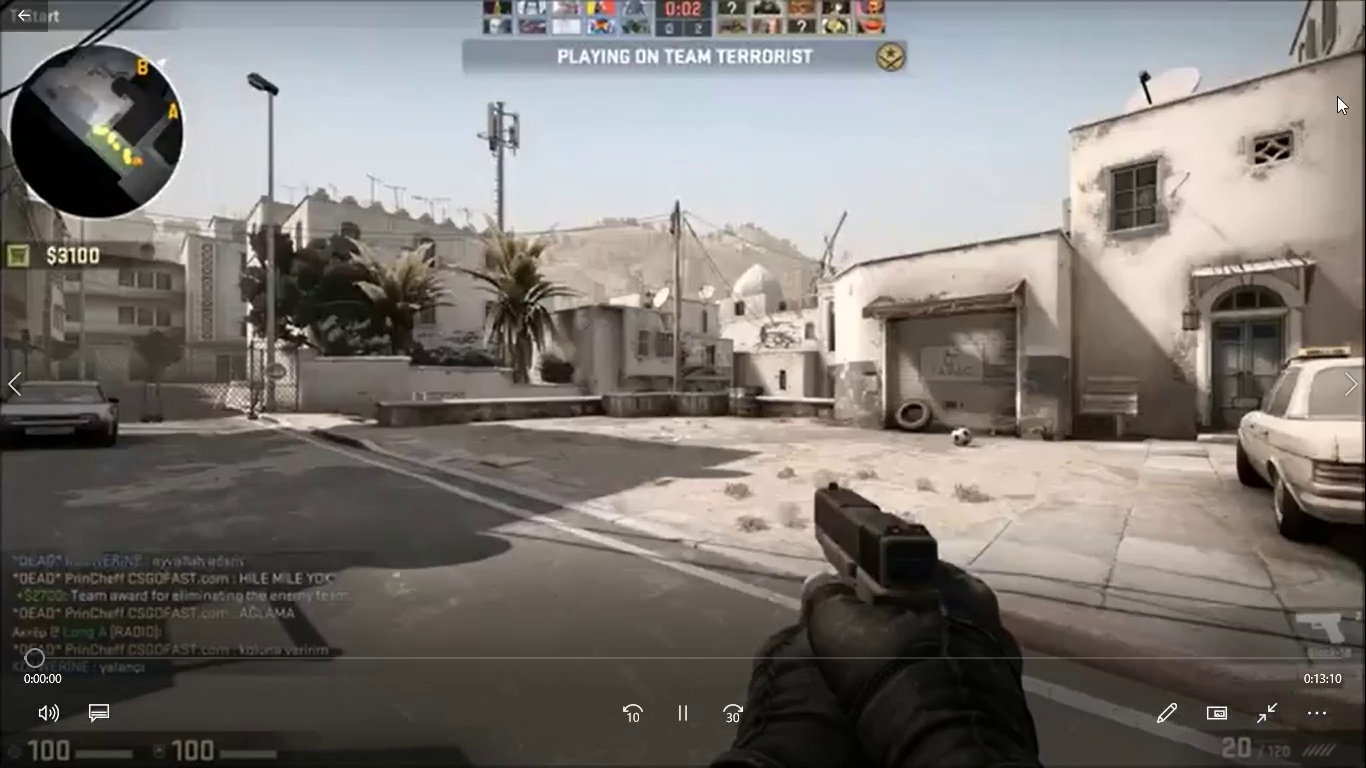 
double_click([1273, 150])
 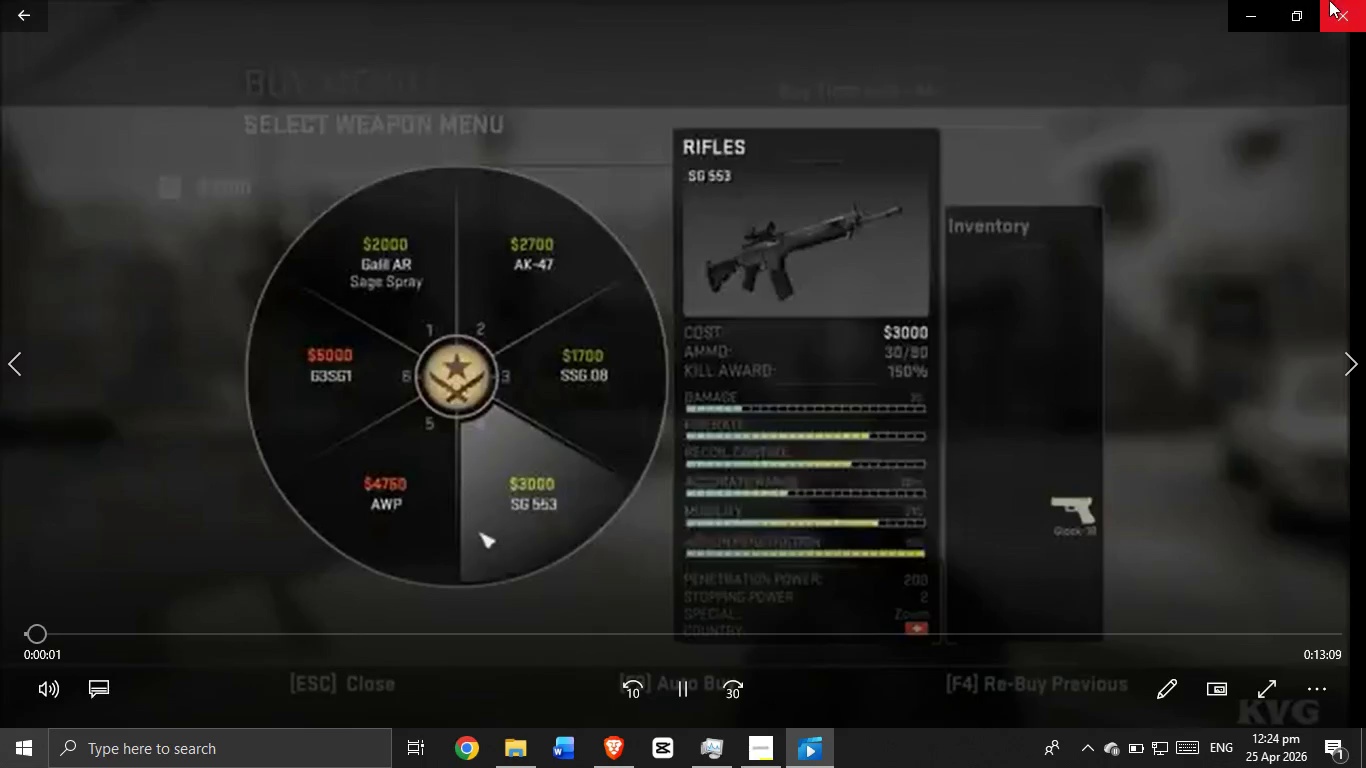 
left_click([1330, 0])
 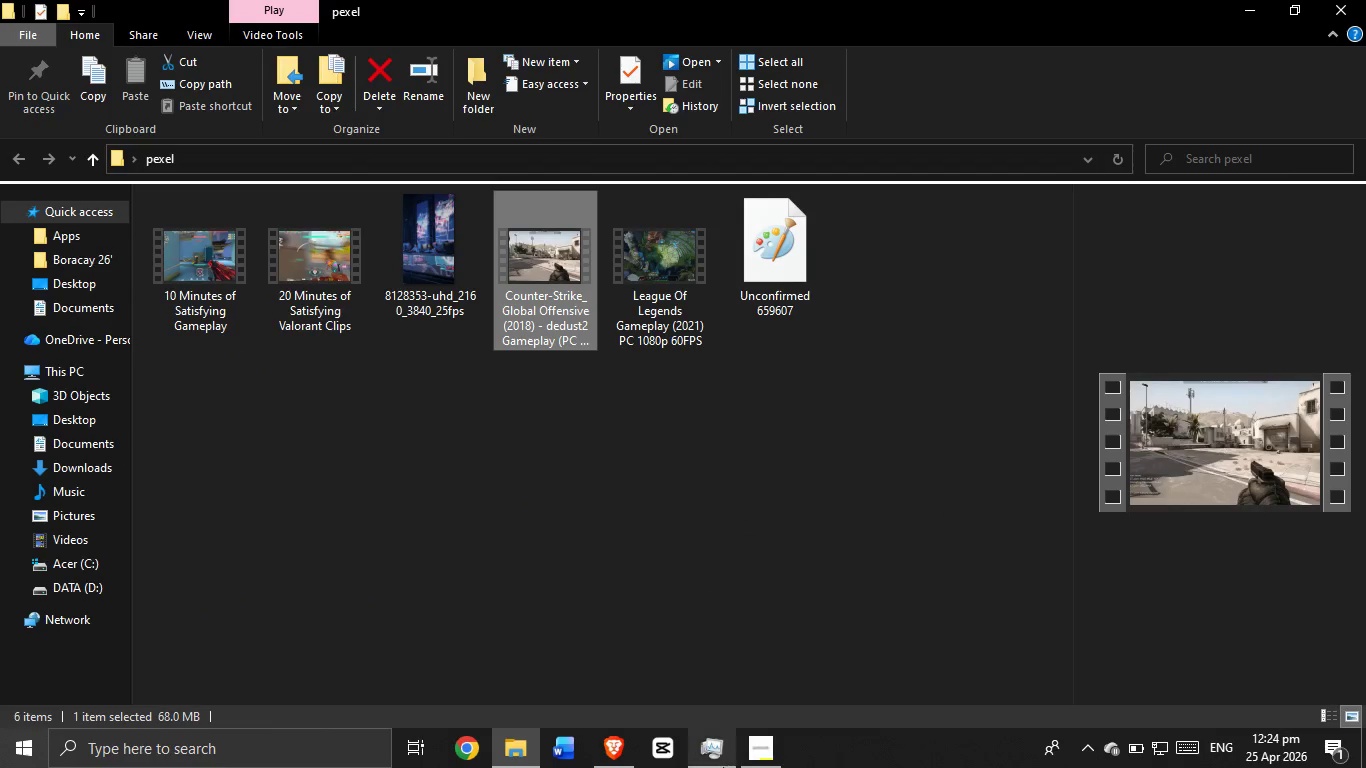 
left_click([723, 767])
 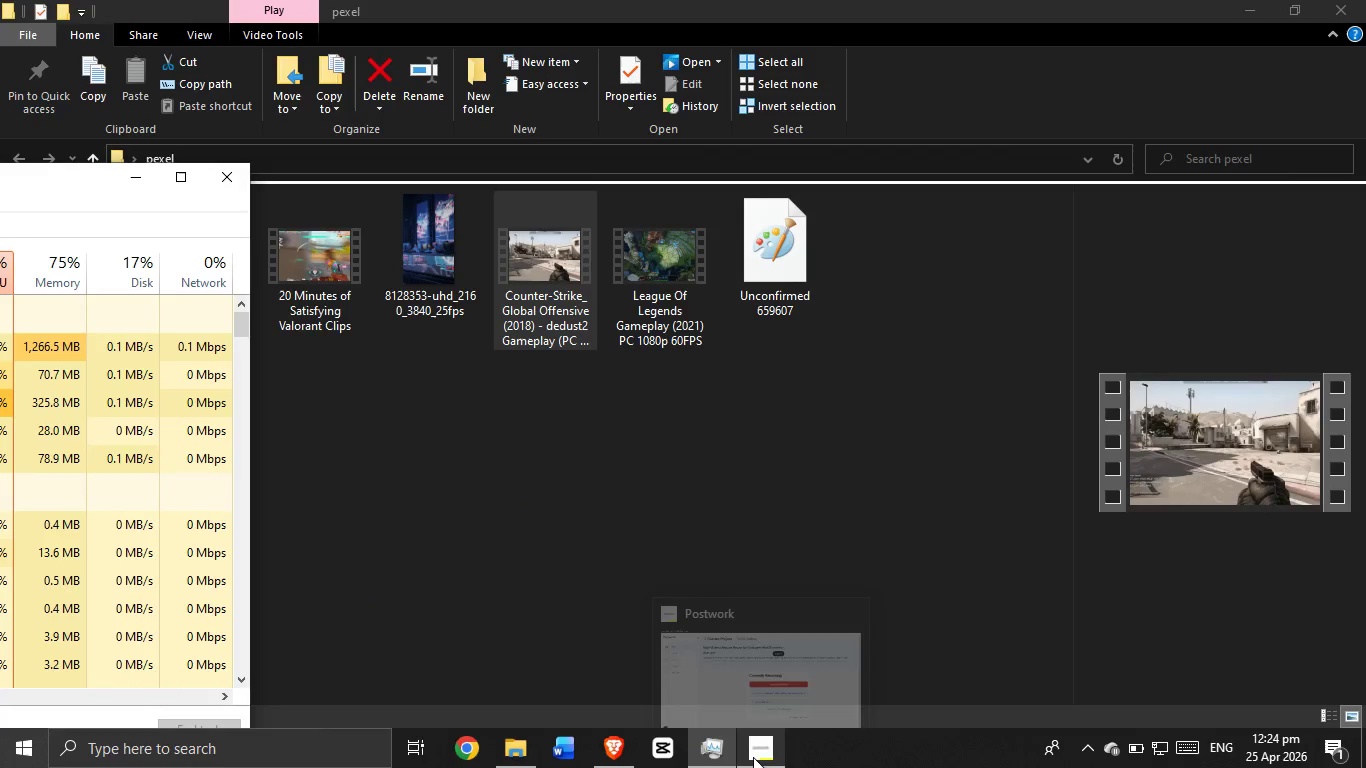 
left_click([753, 756])